 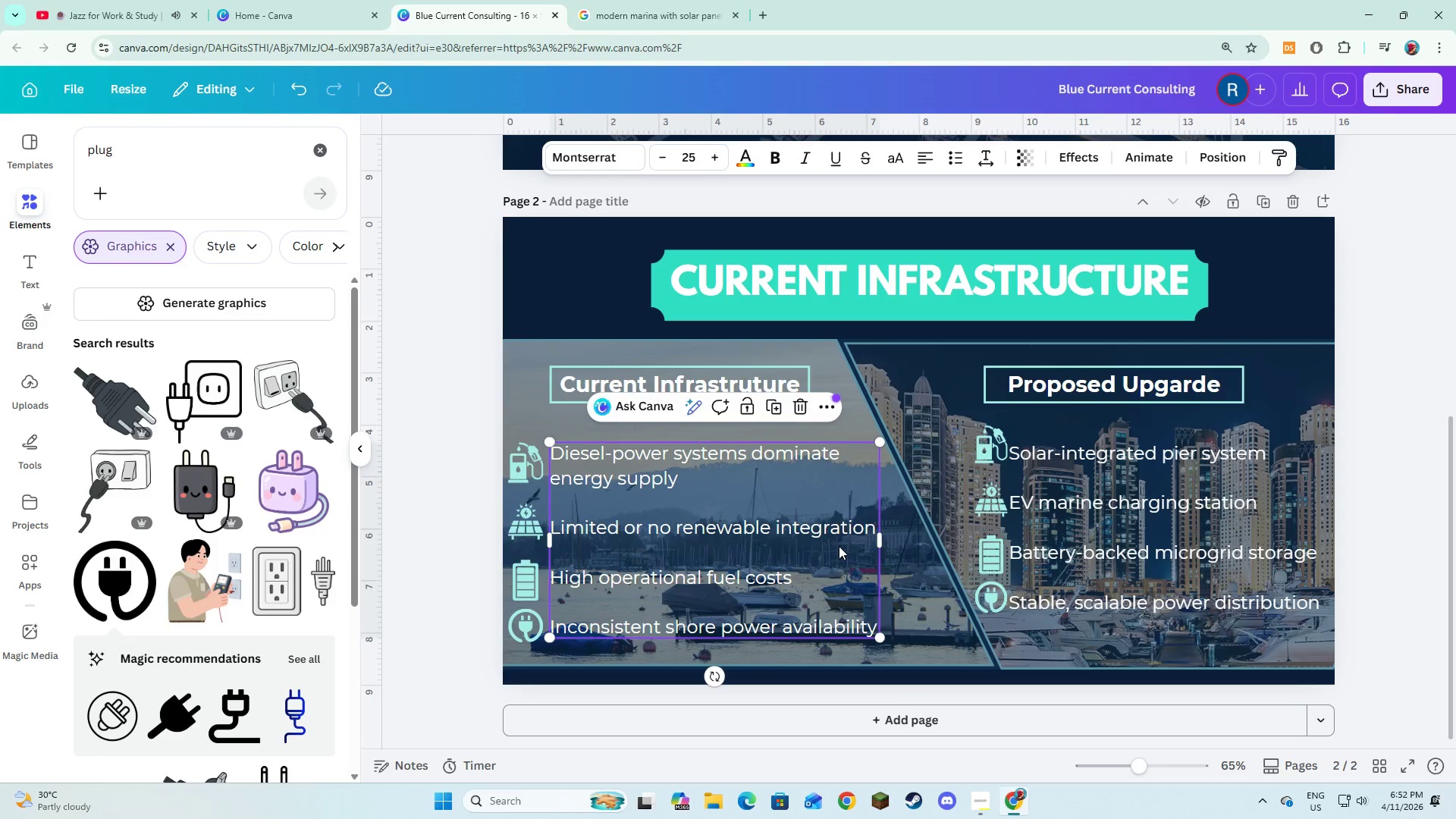 
left_click_drag(start_coordinate=[839, 546], to_coordinate=[843, 548])
 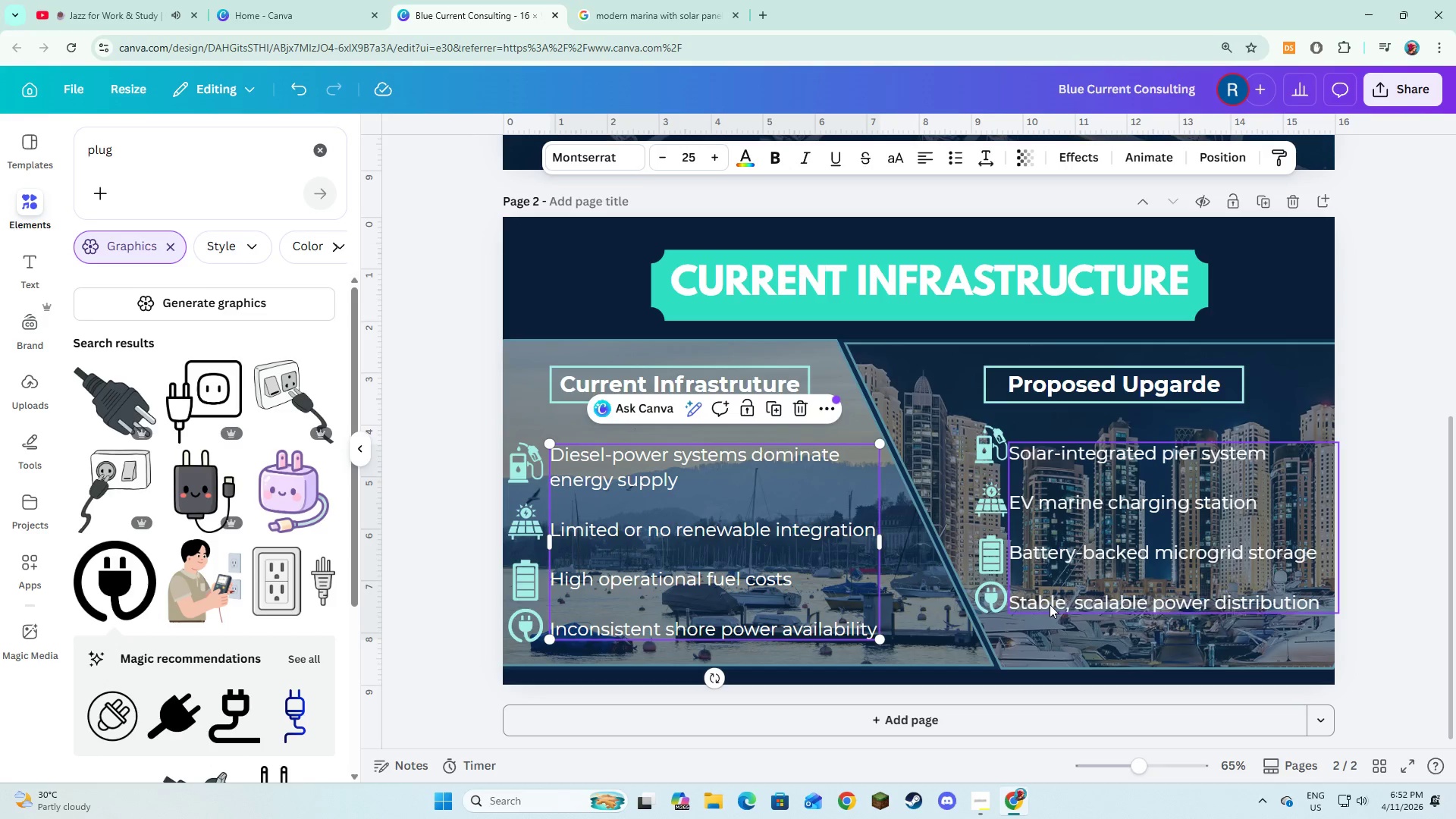 
left_click([1050, 604])
 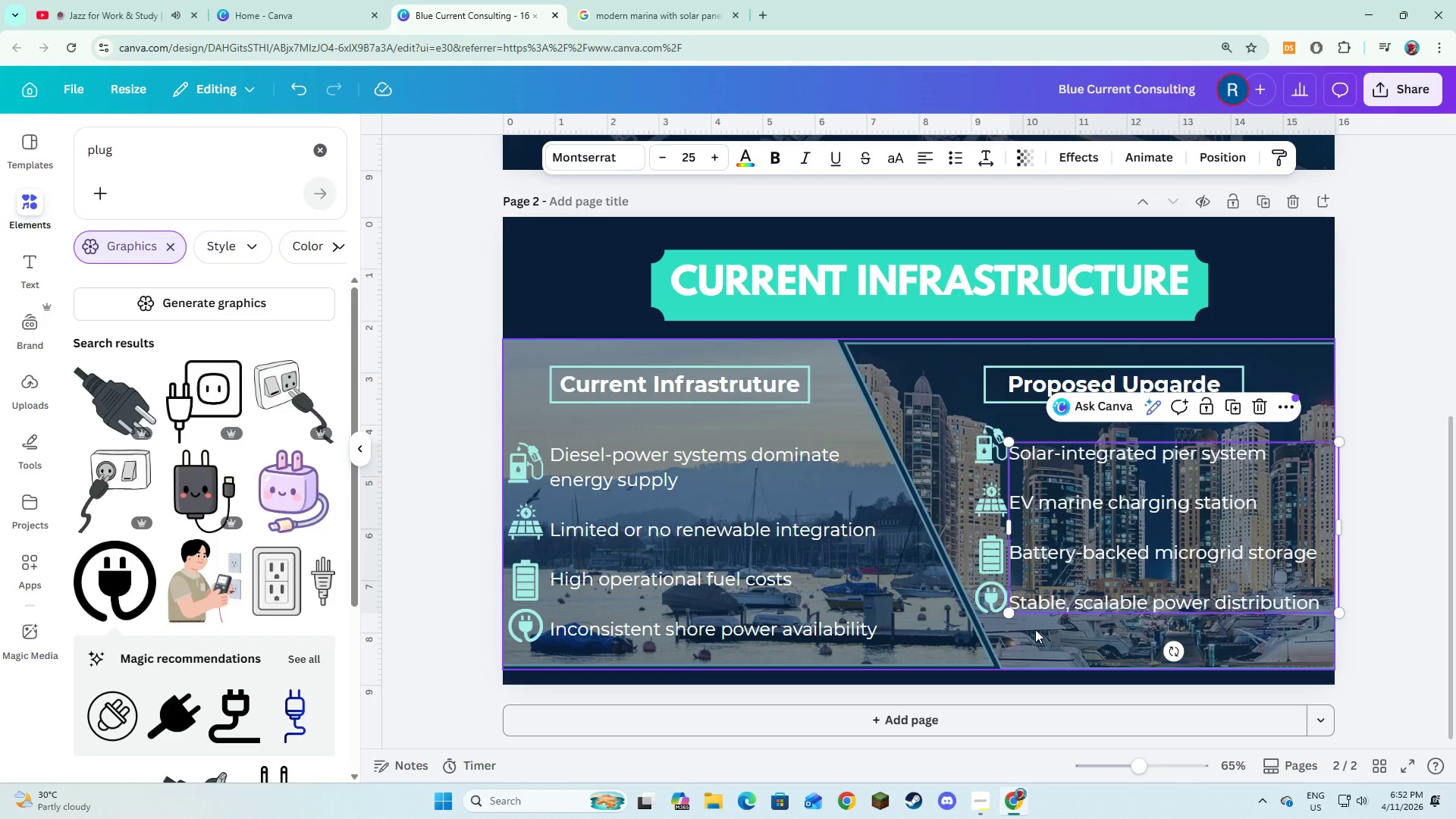 
left_click([1035, 634])
 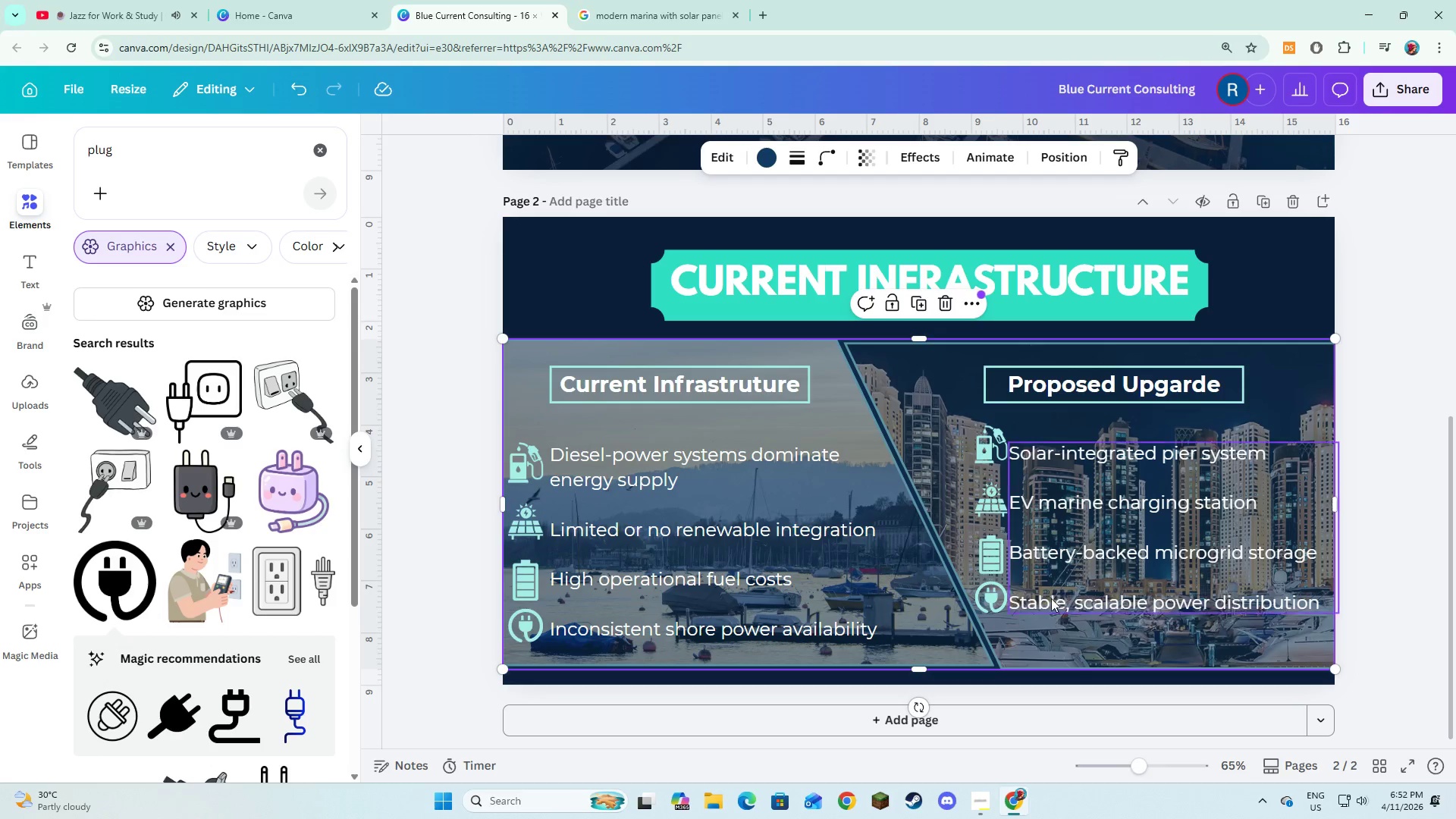 
left_click([1052, 581])
 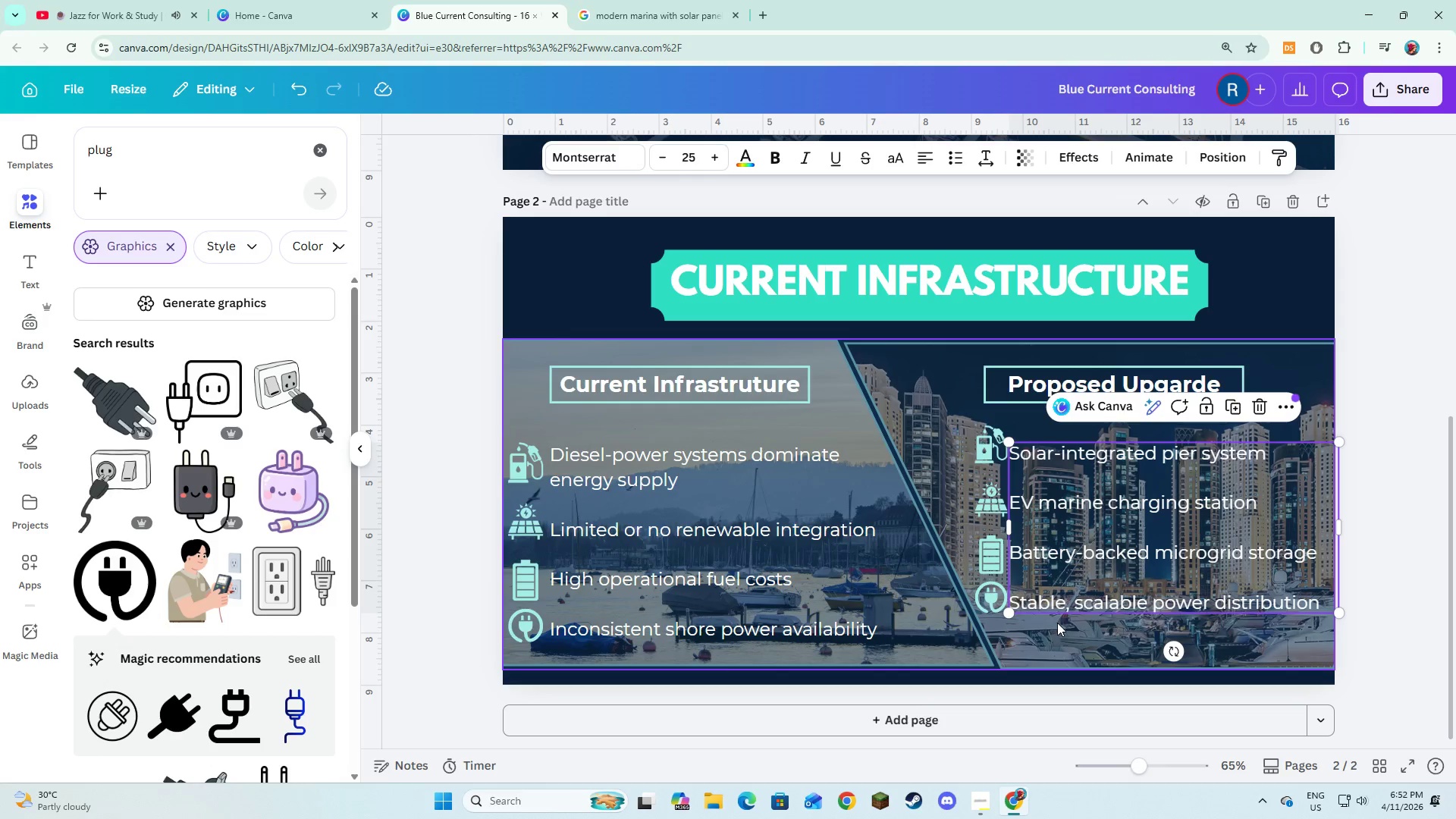 
double_click([1055, 579])
 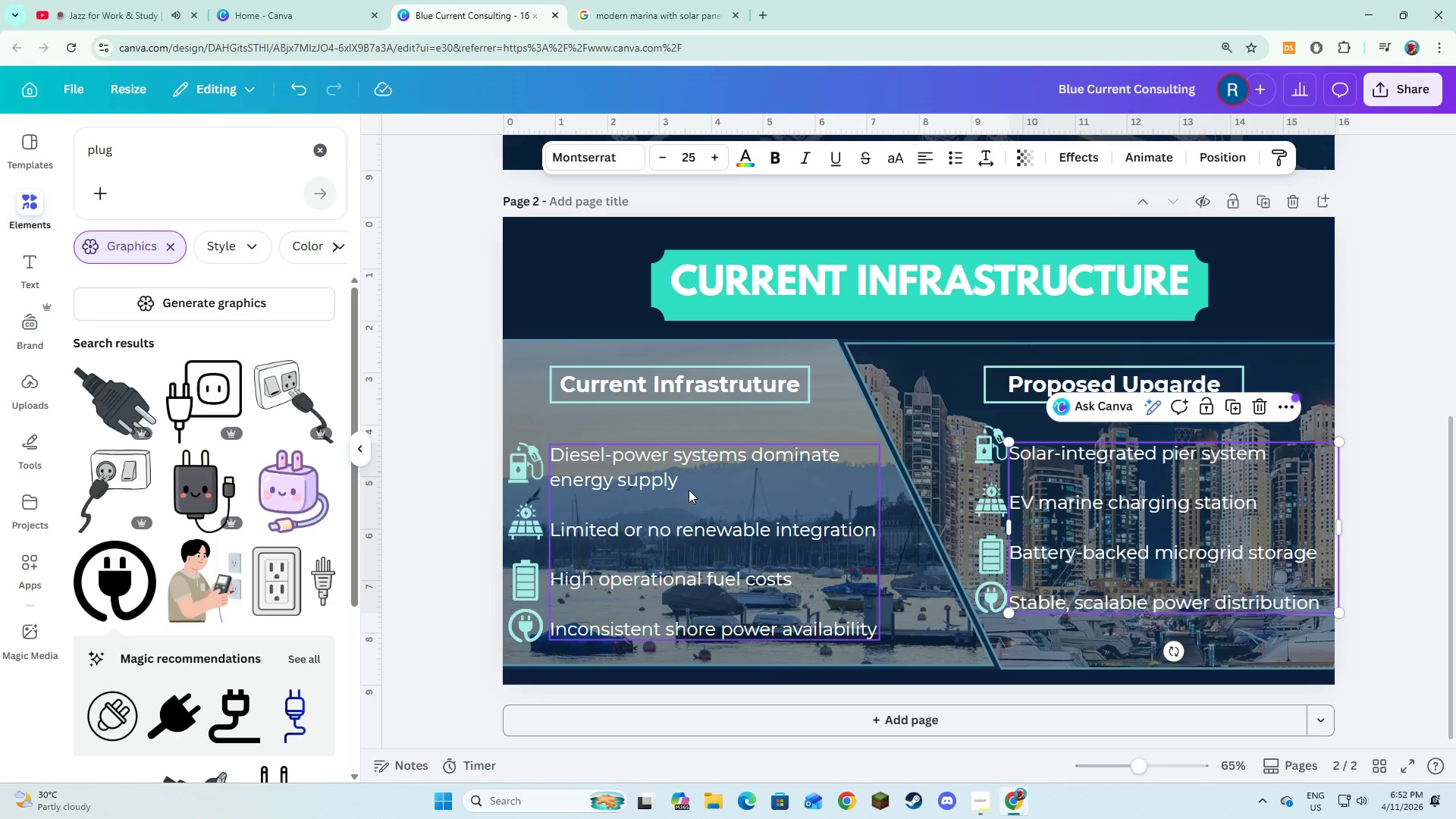 
left_click([689, 490])
 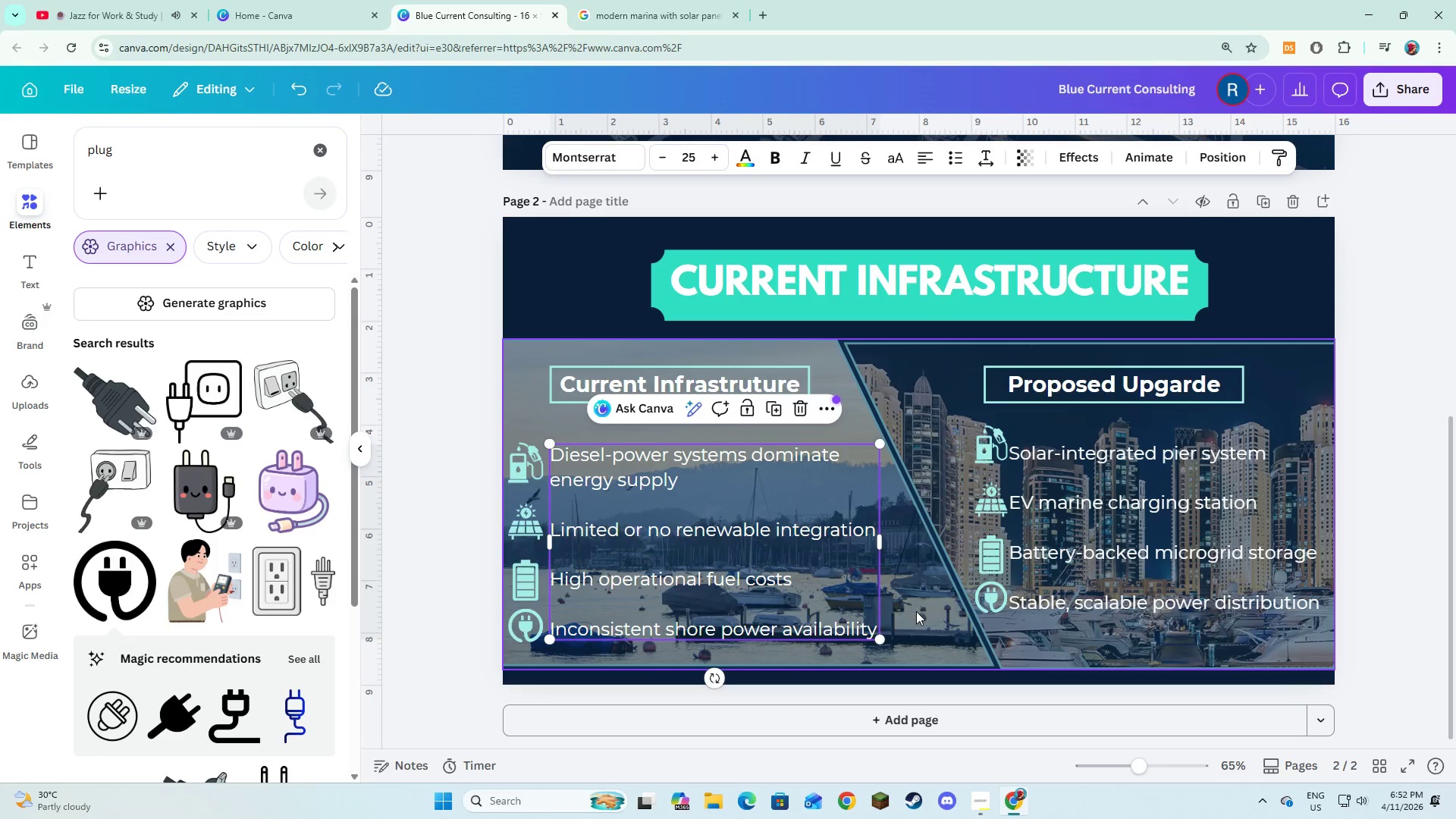 
left_click([916, 611])
 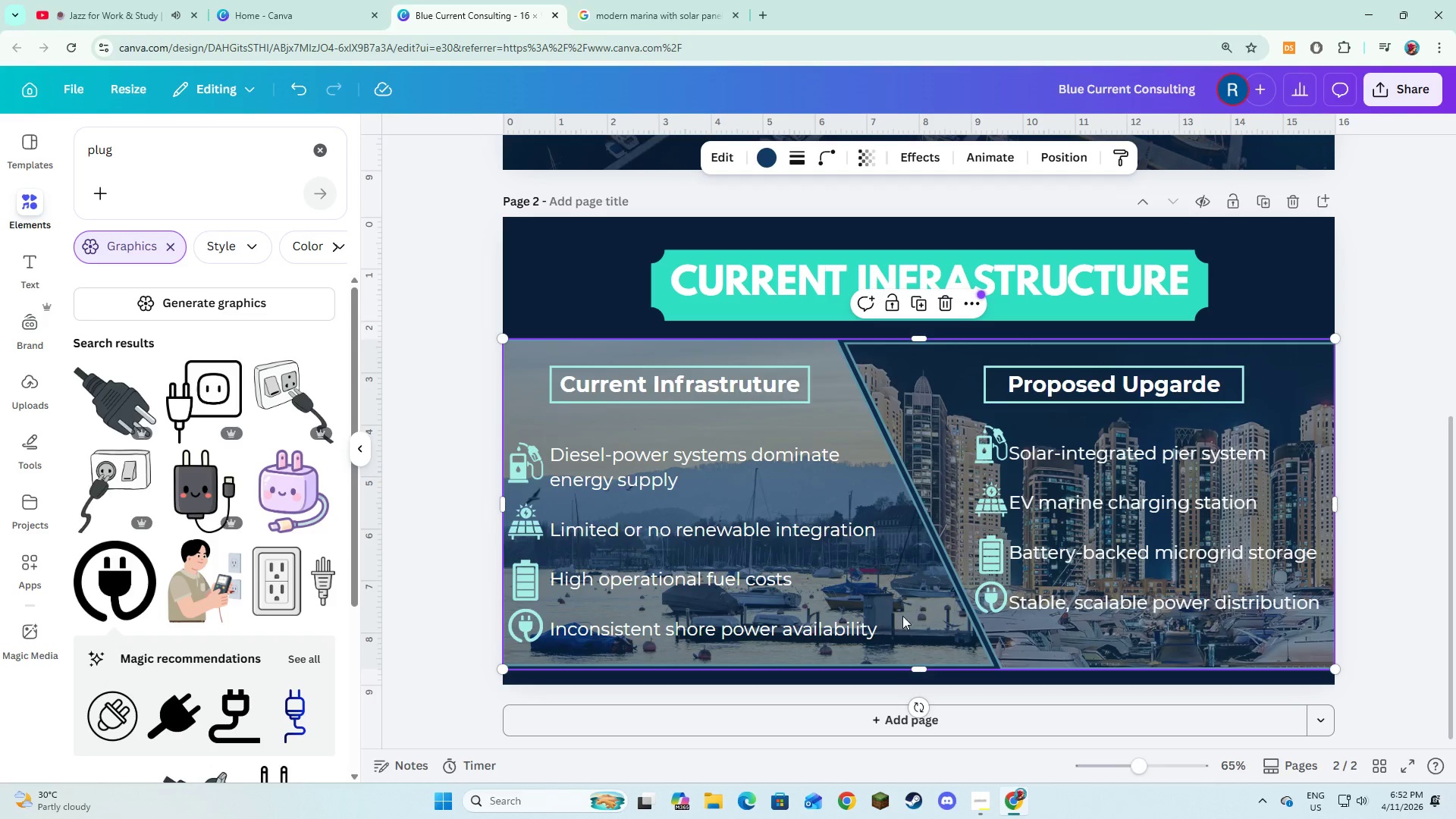 
left_click([789, 599])
 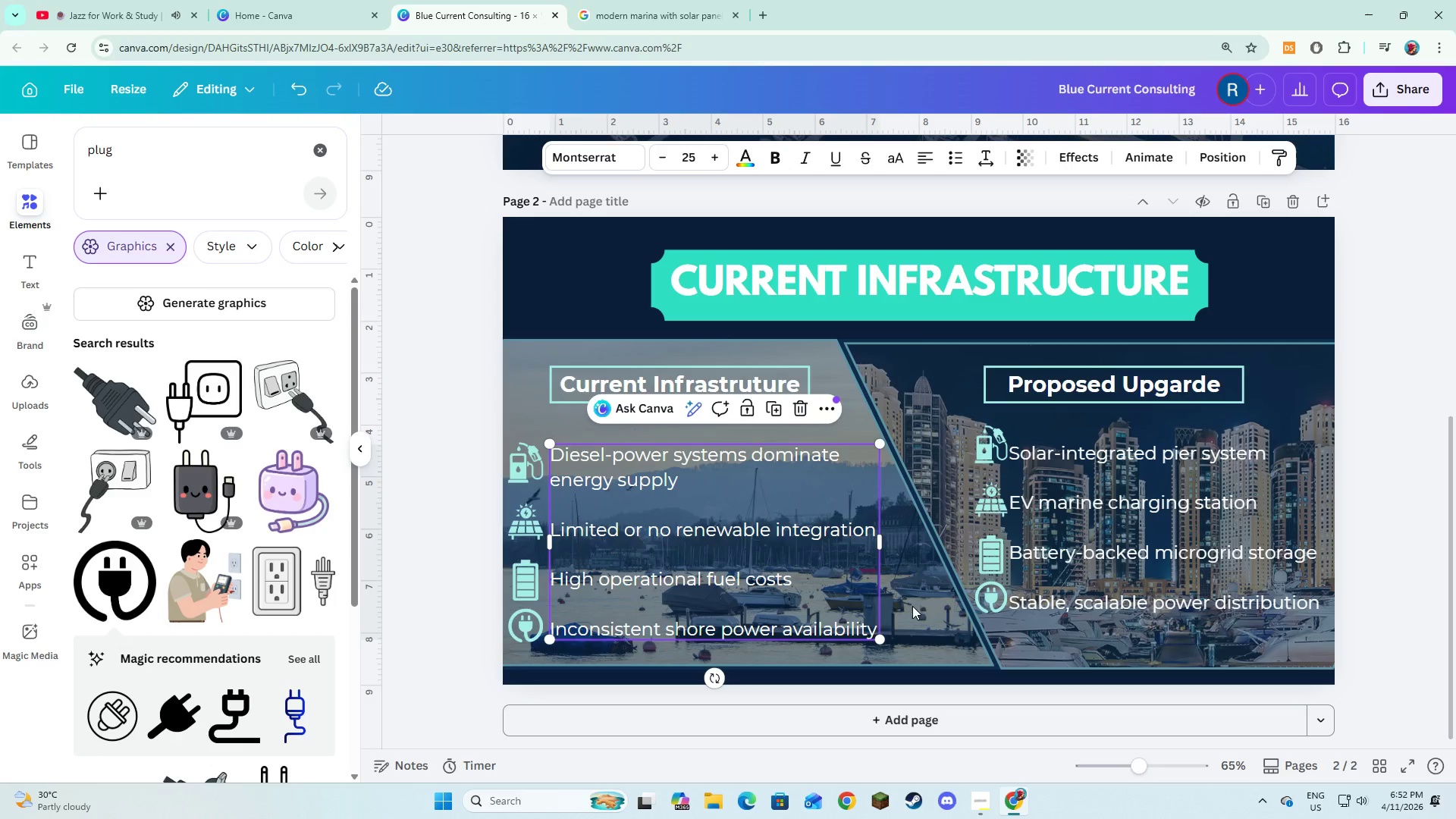 
left_click([948, 620])
 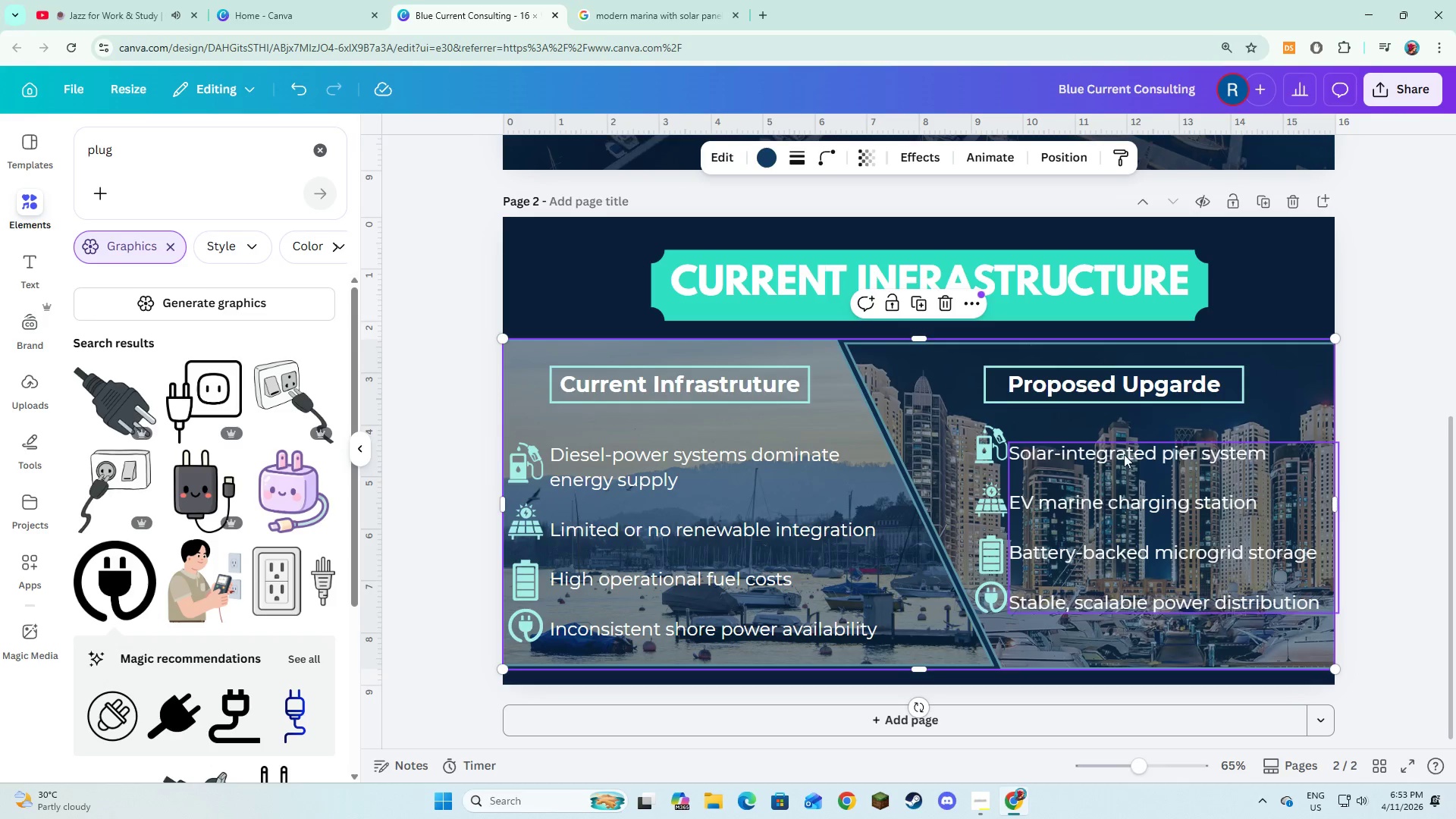 
left_click([1124, 454])
 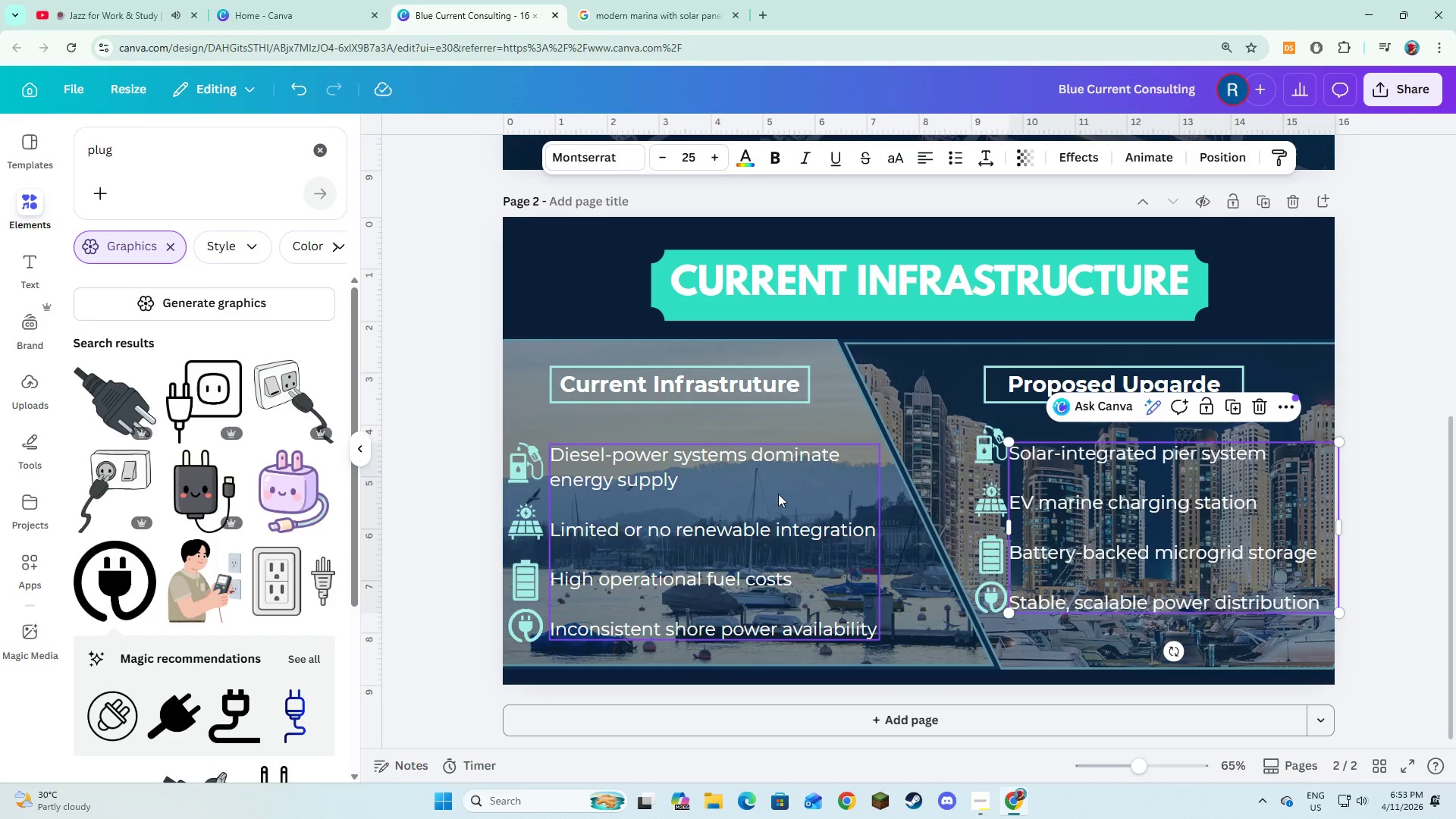 
left_click([765, 499])
 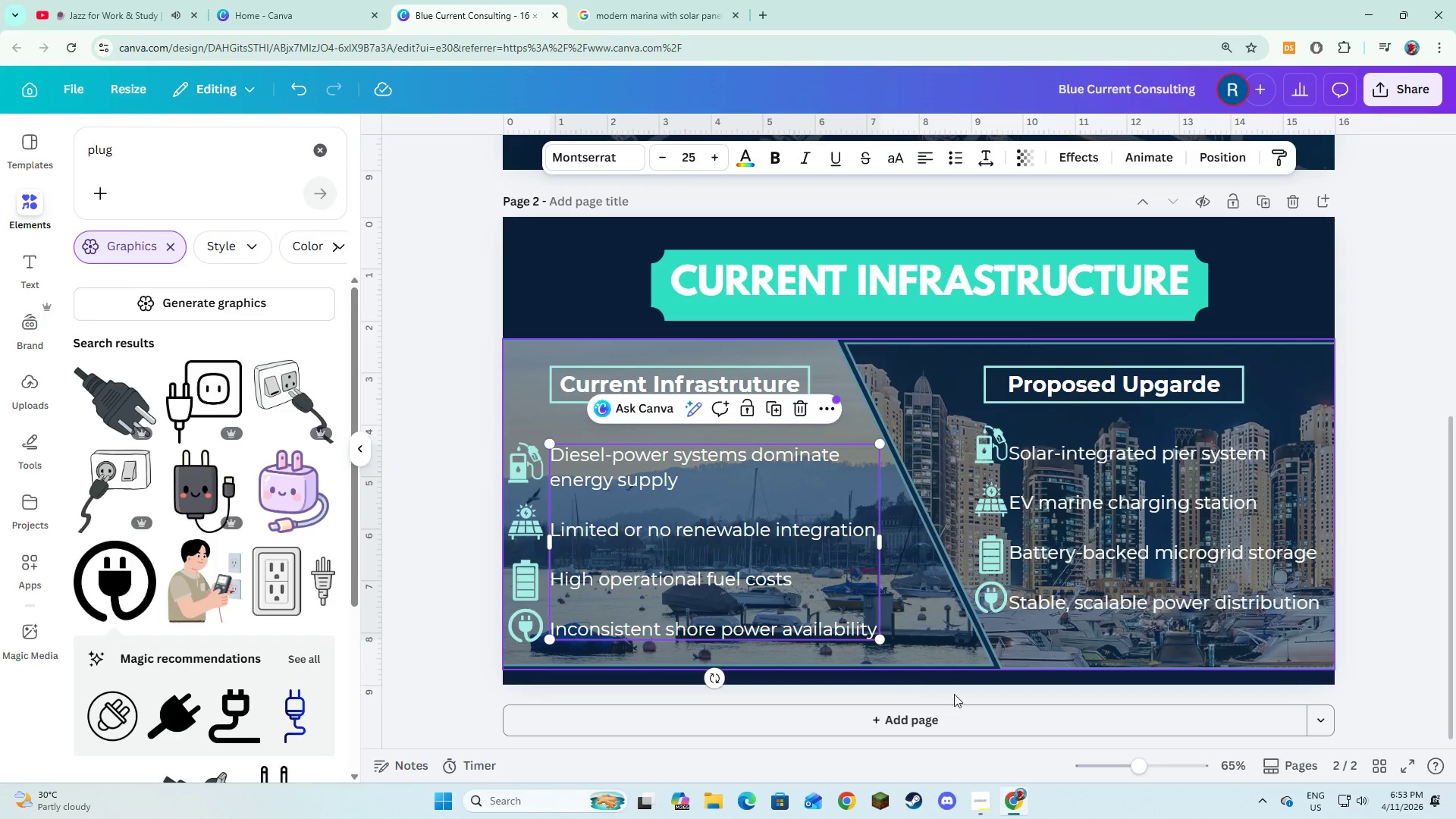 
left_click([959, 704])
 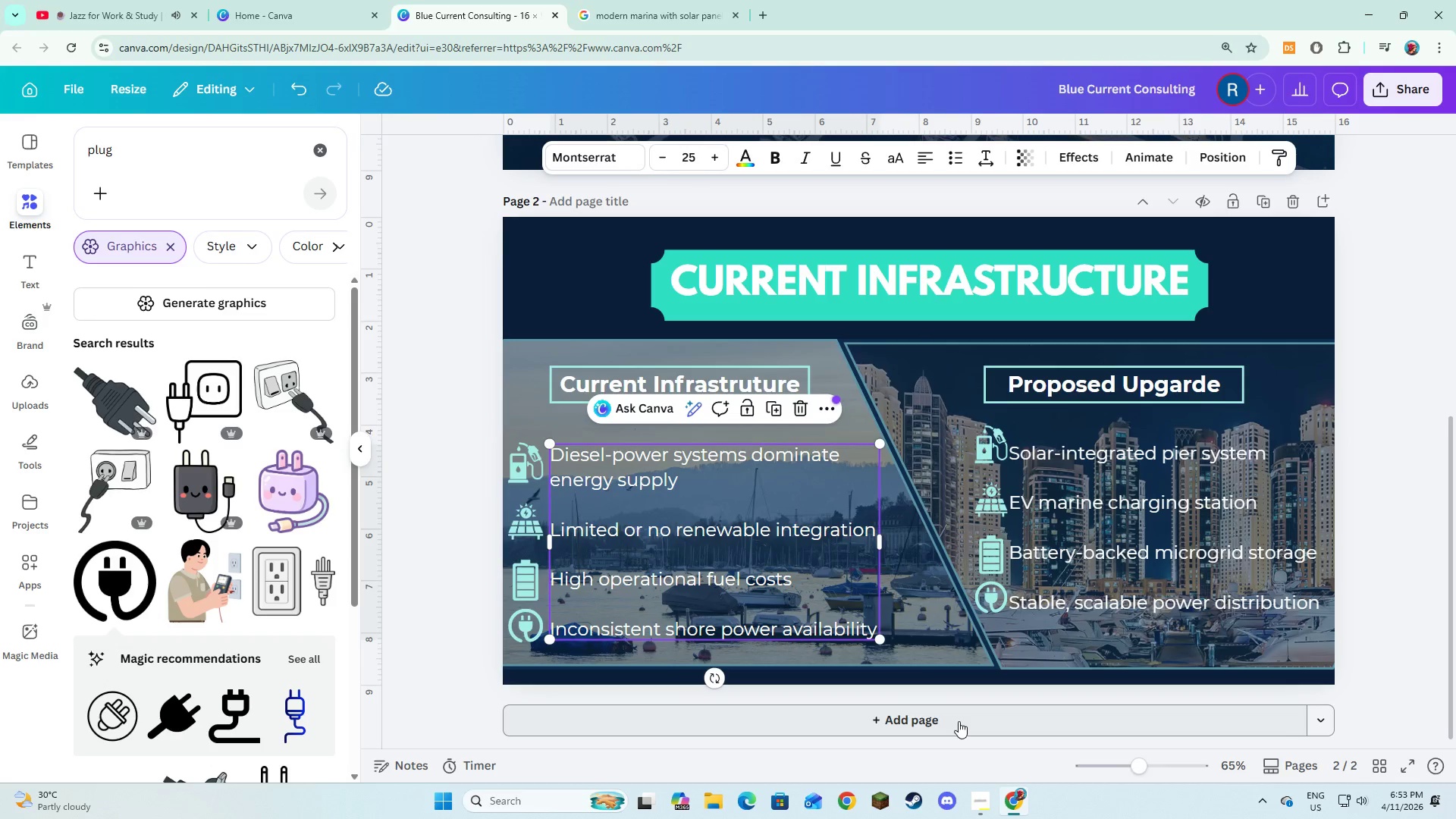 
left_click([1257, 202])
 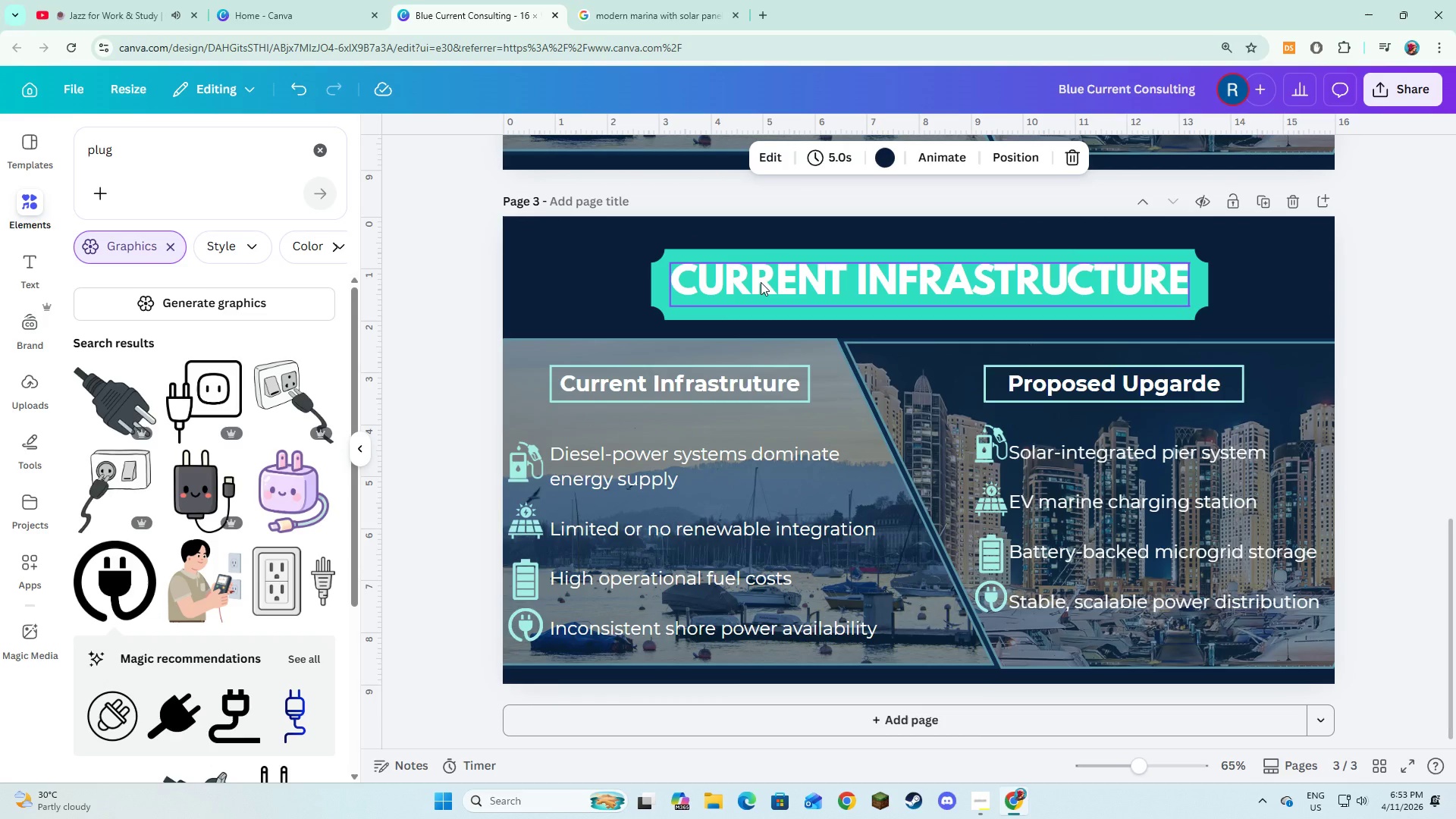 
wait(10.78)
 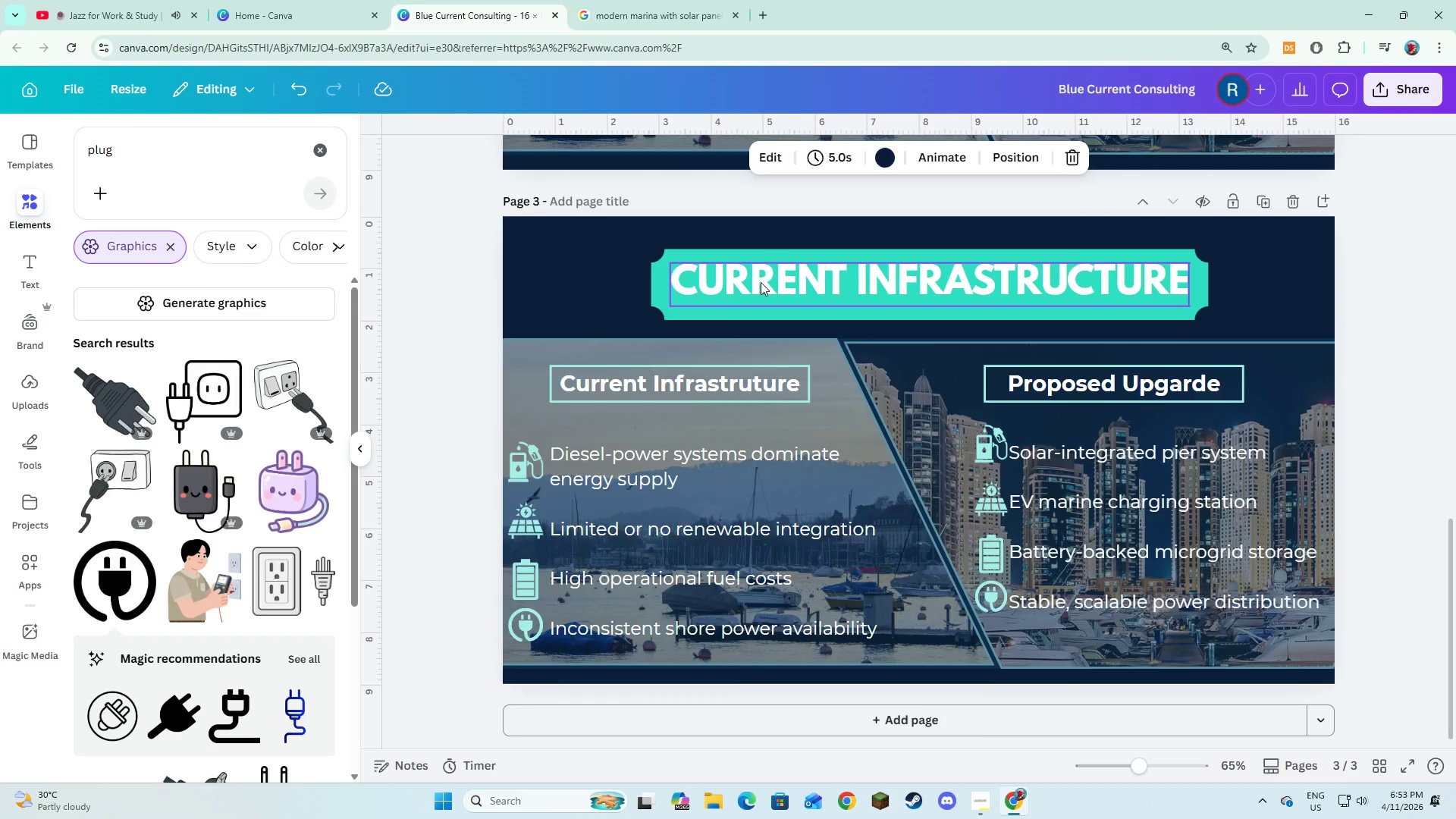 
left_click([761, 282])
 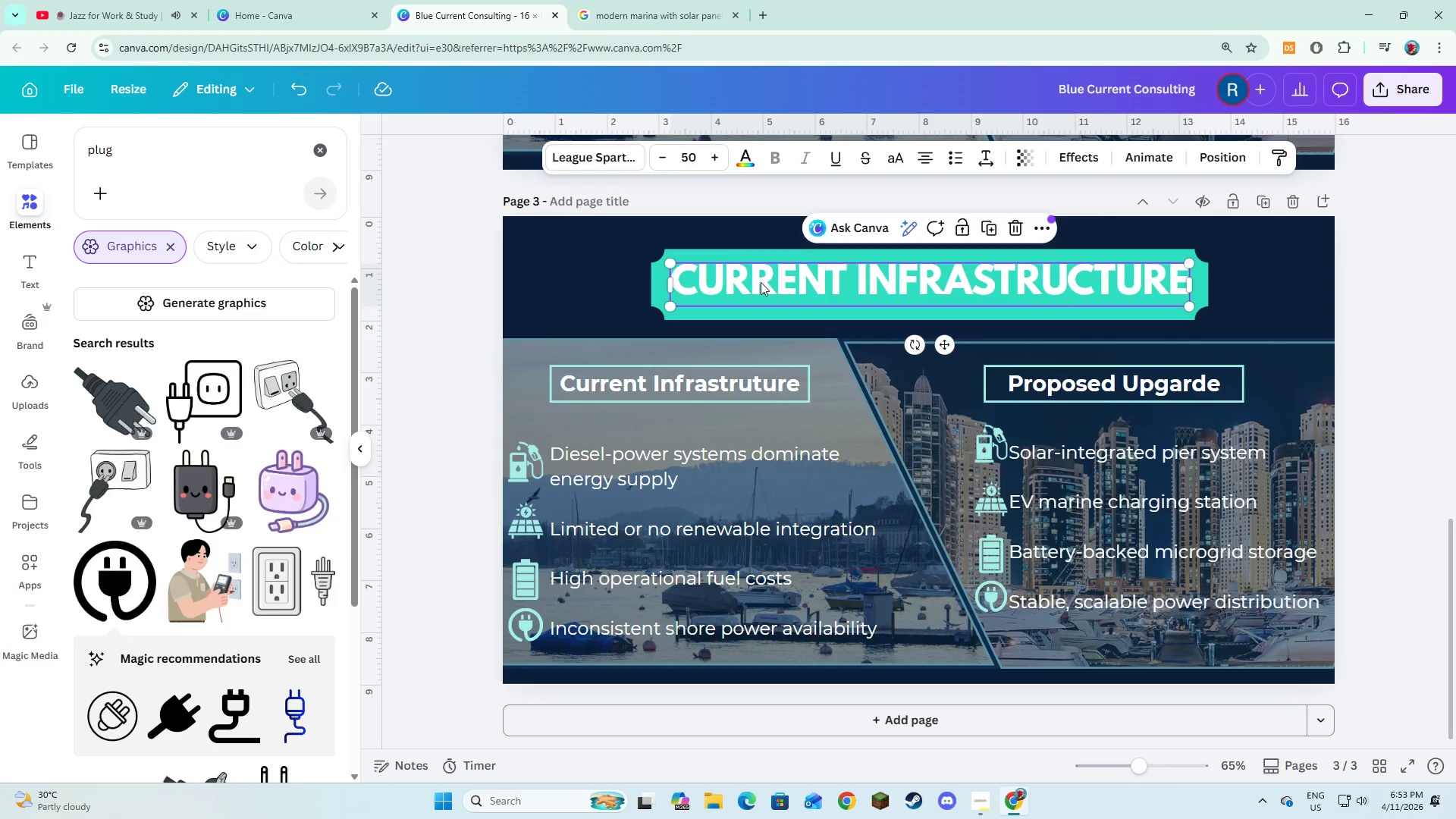 
key(Alt+AltLeft)
 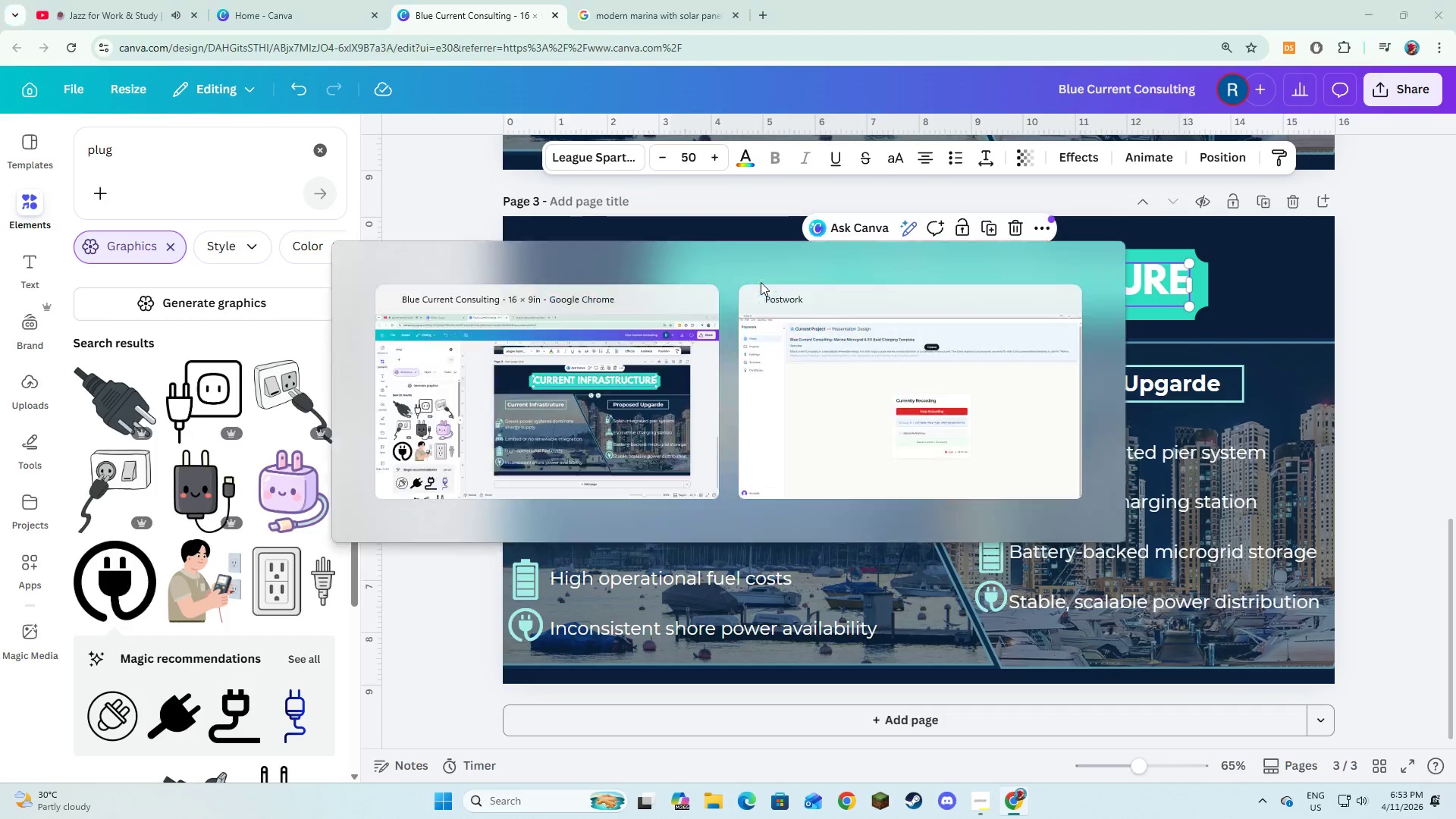 
key(Alt+Tab)